 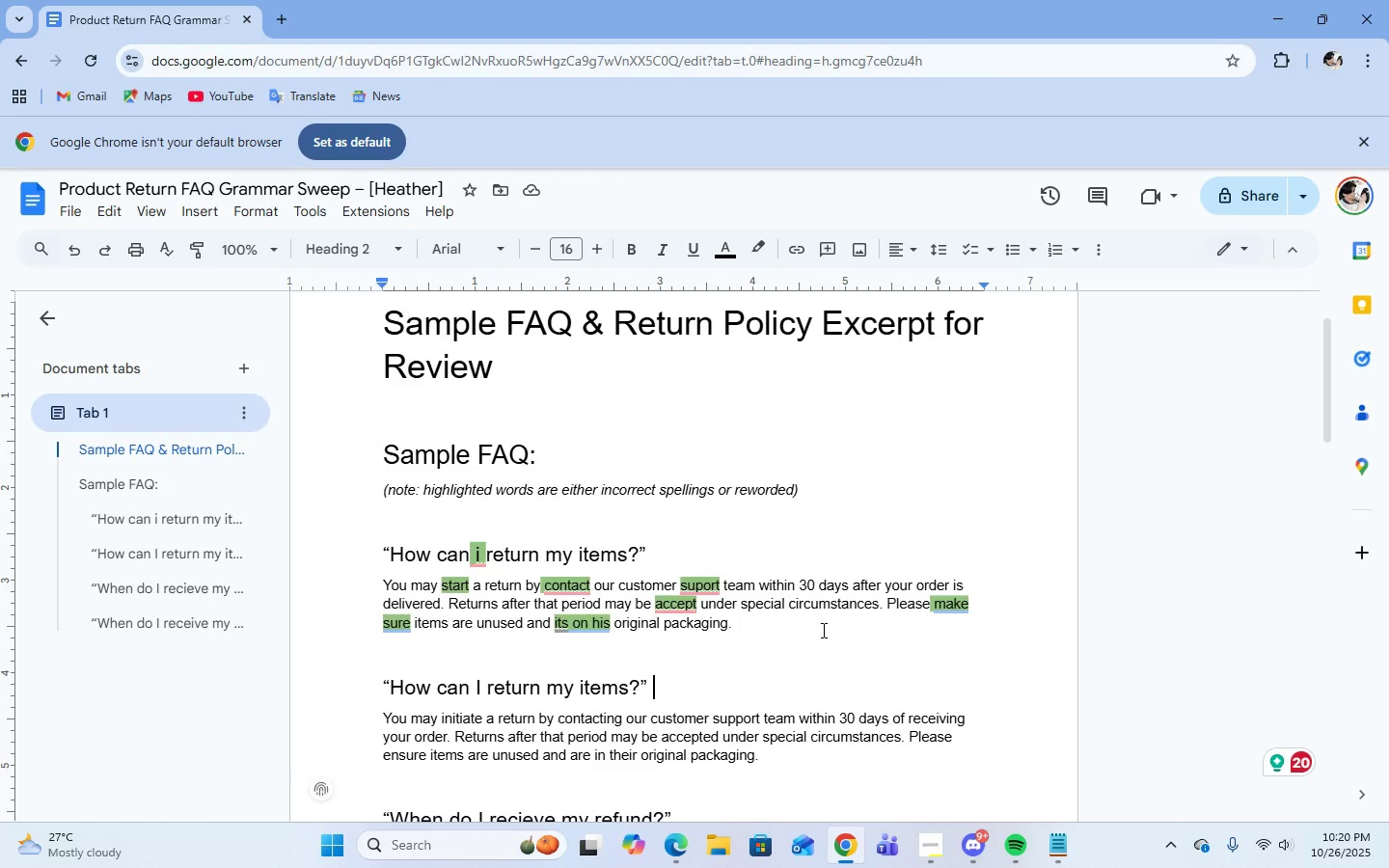 
scroll: coordinate [877, 667], scroll_direction: down, amount: 1.0
 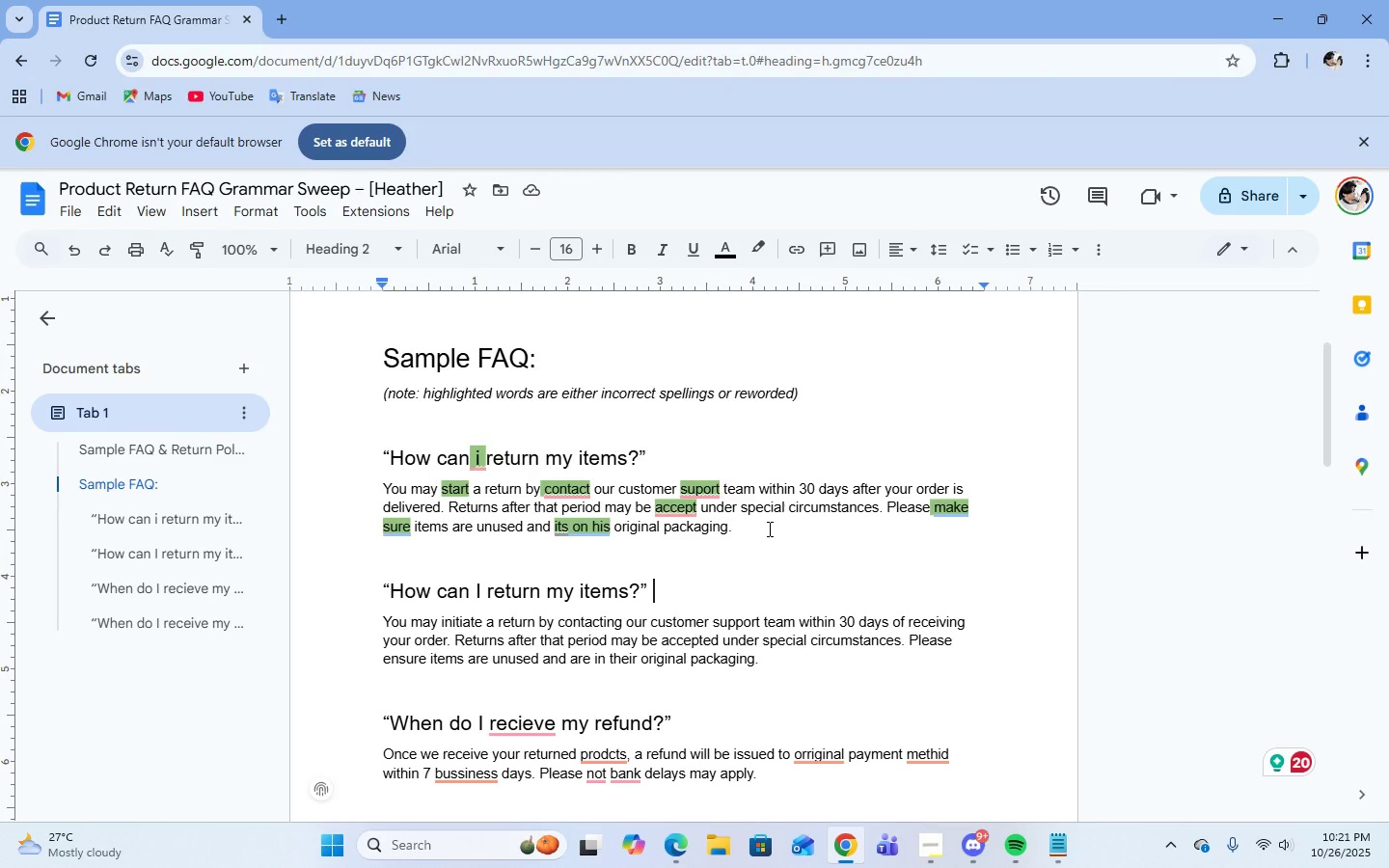 
wait(6.09)
 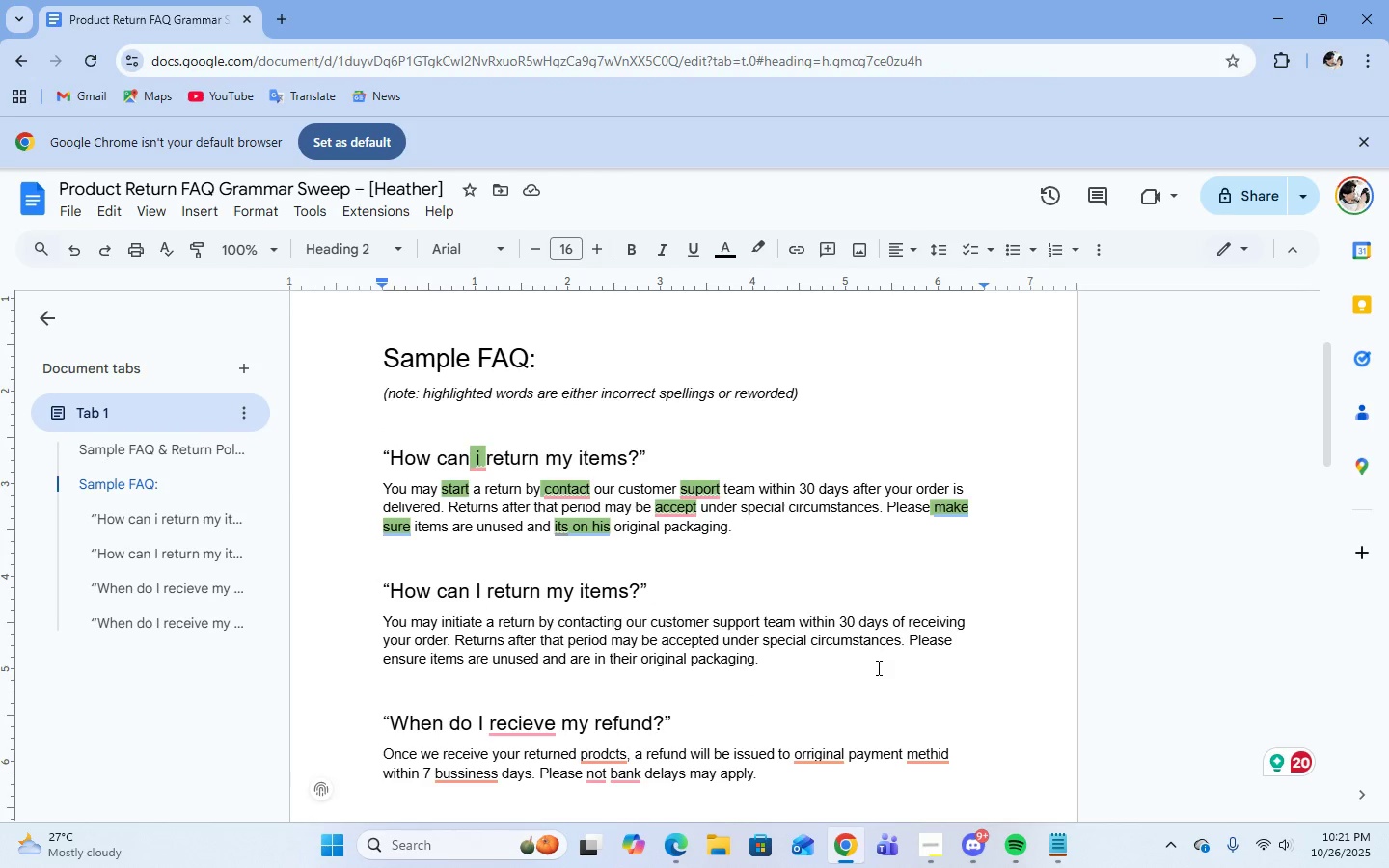 
left_click([768, 529])
 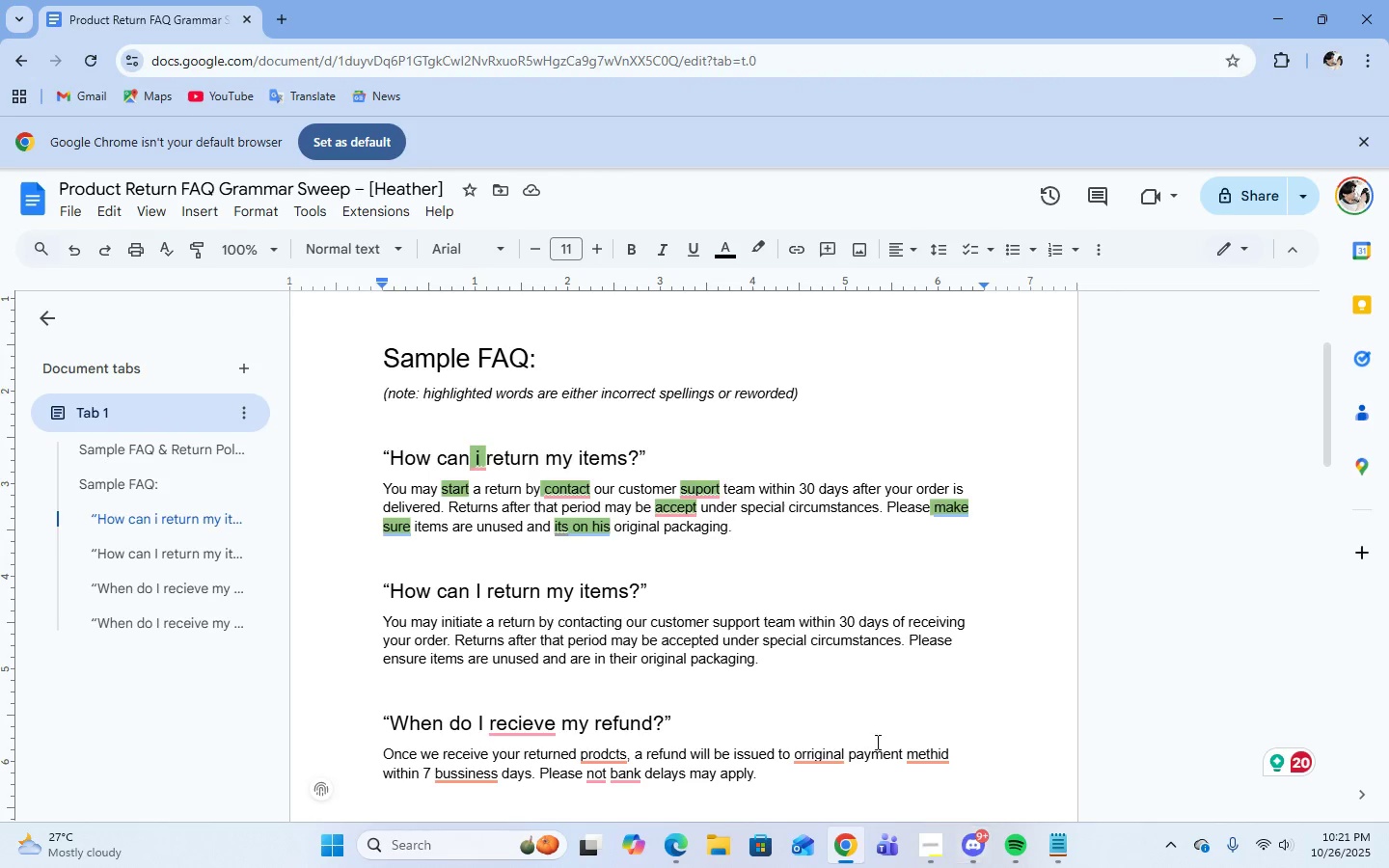 
scroll: coordinate [869, 734], scroll_direction: down, amount: 2.0
 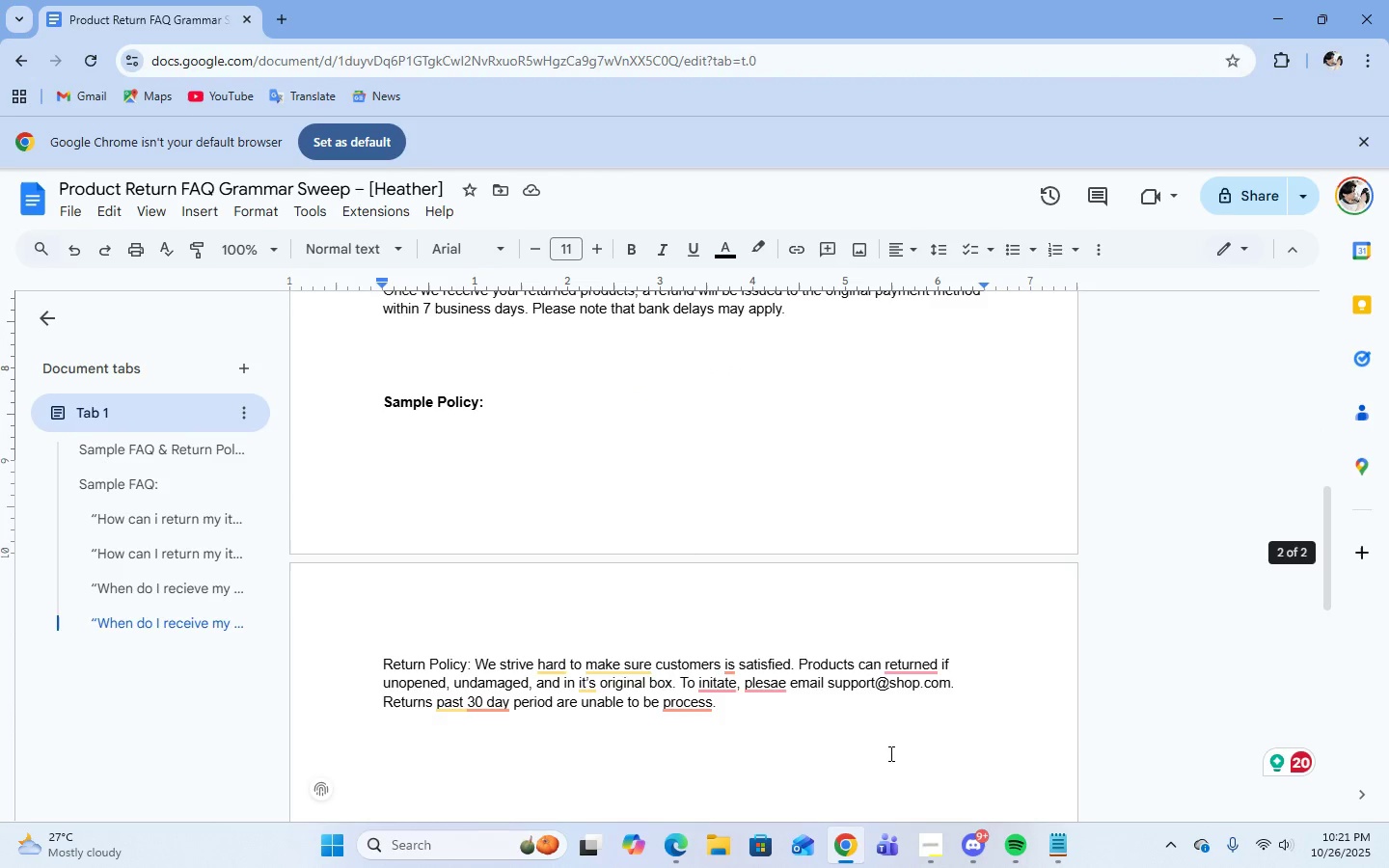 
left_click([918, 855])